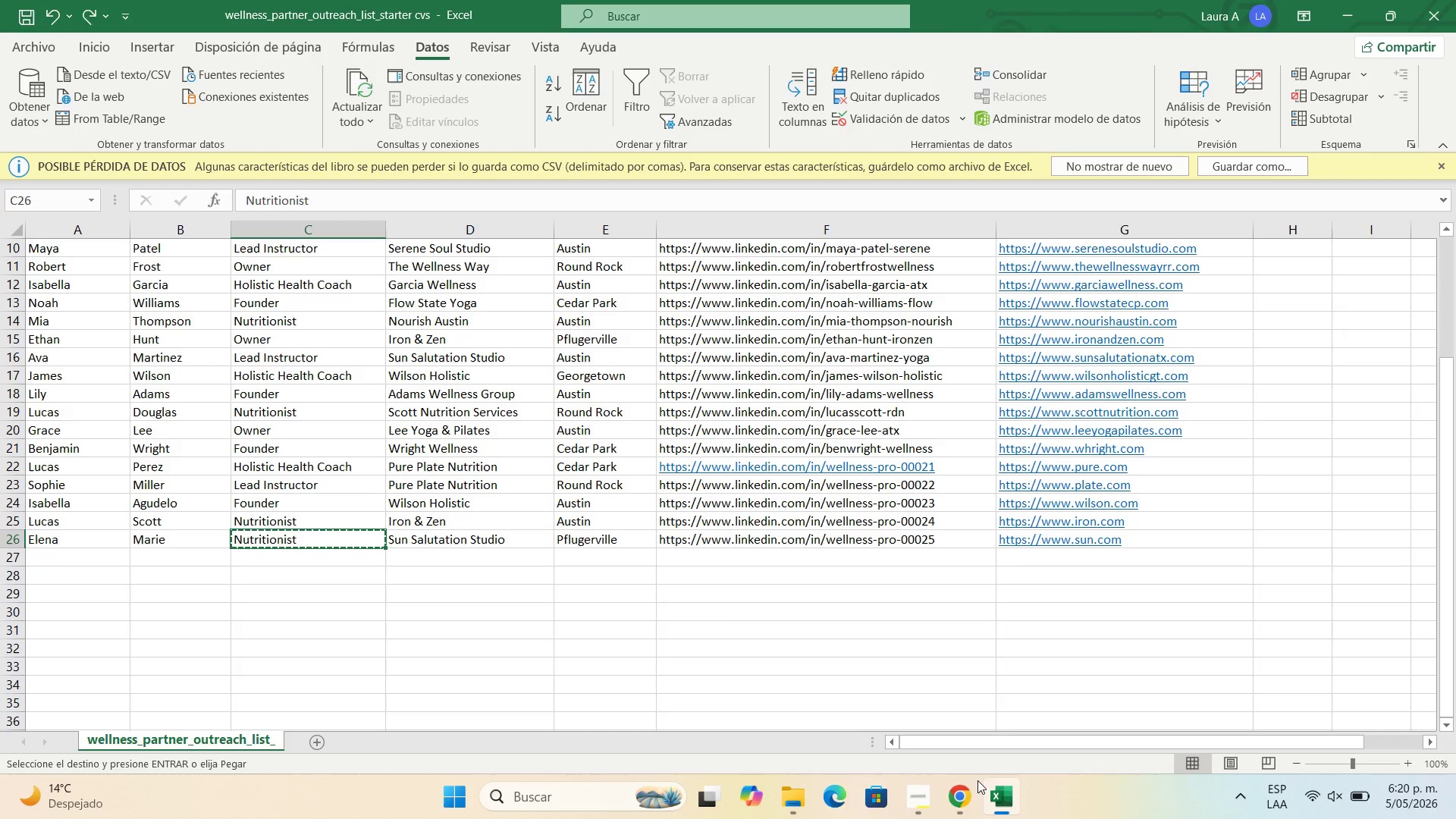 
left_click([977, 811])
 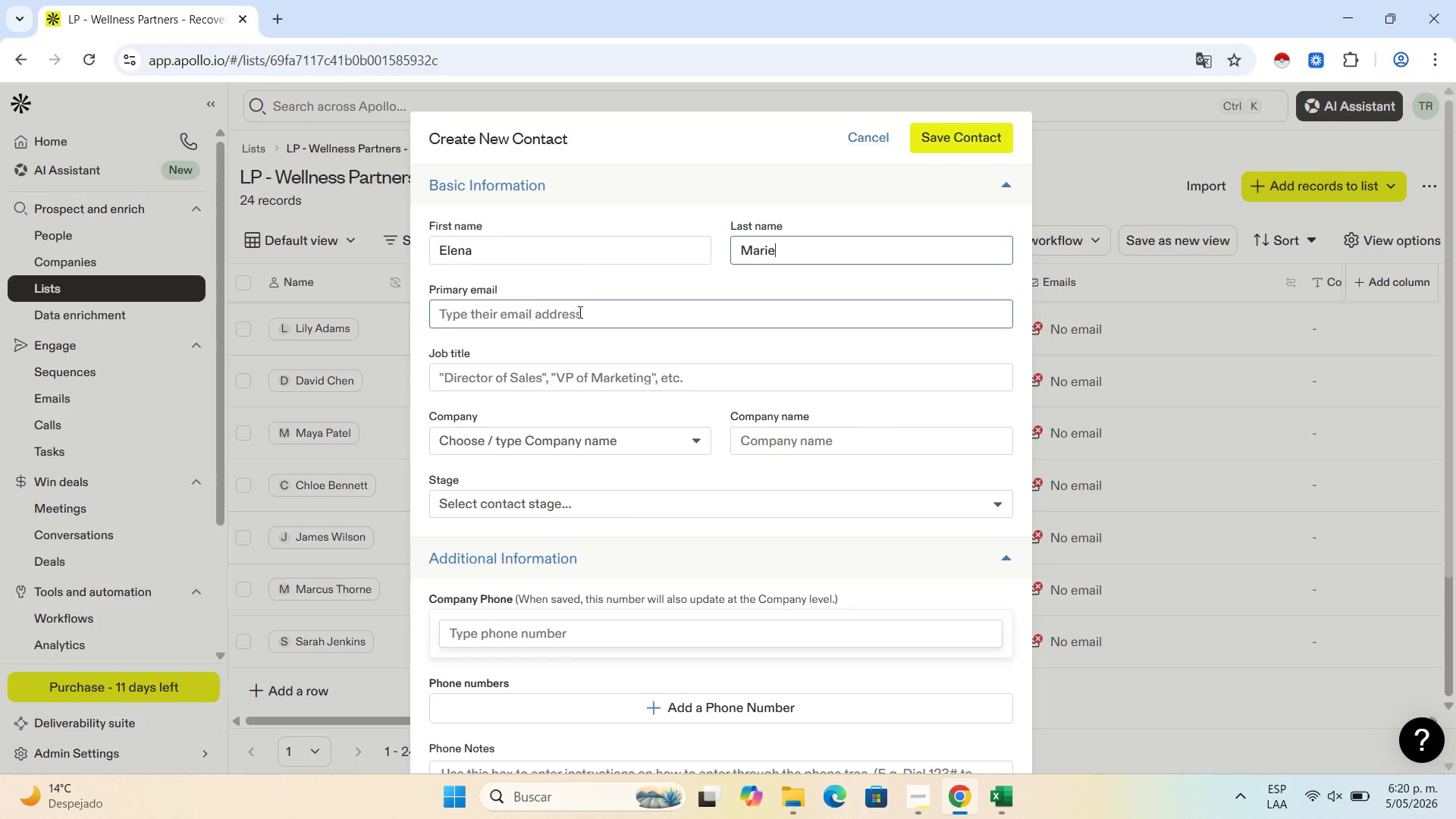 
left_click([559, 367])
 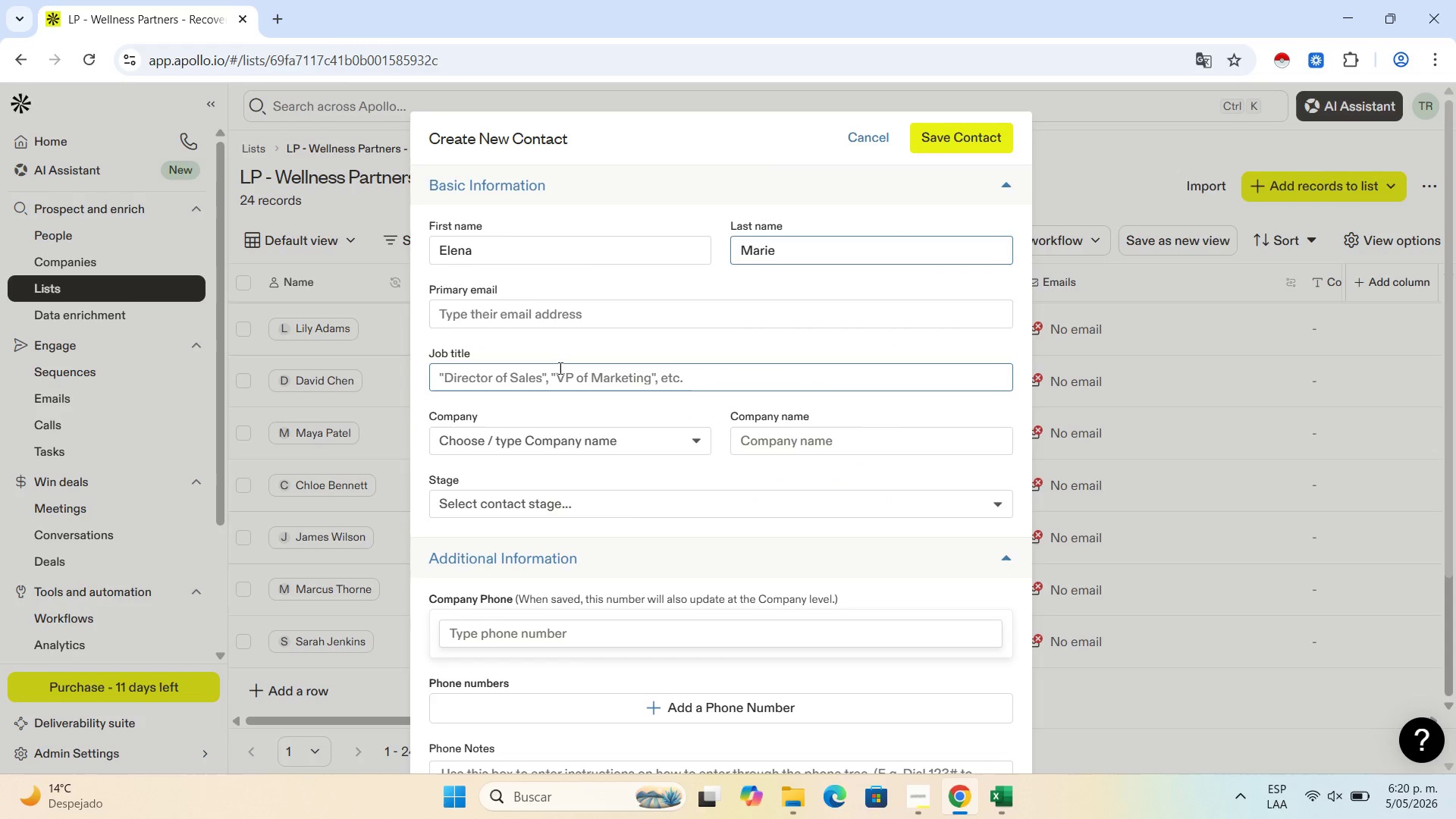 
key(Control+V)
 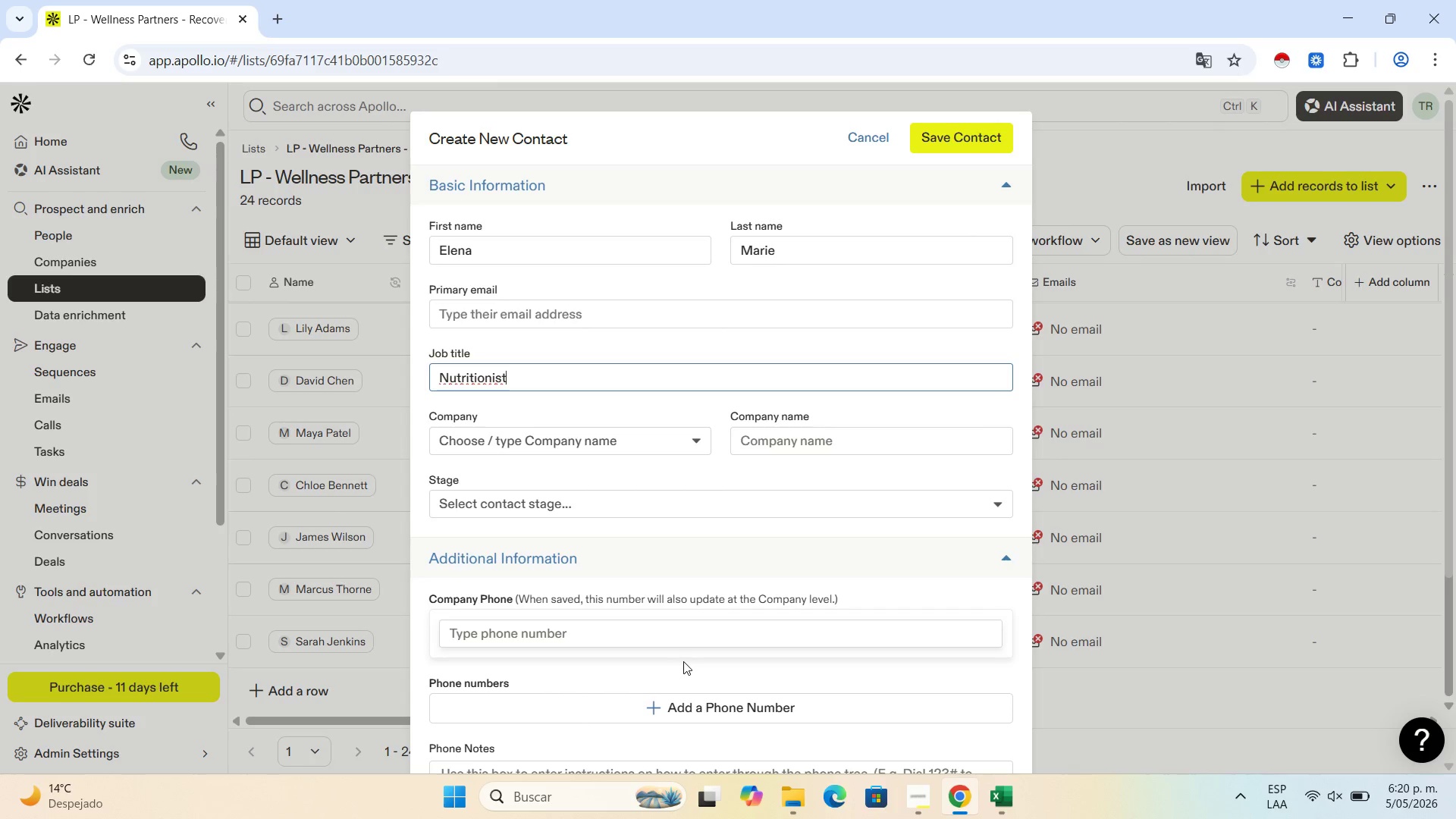 
wait(8.11)
 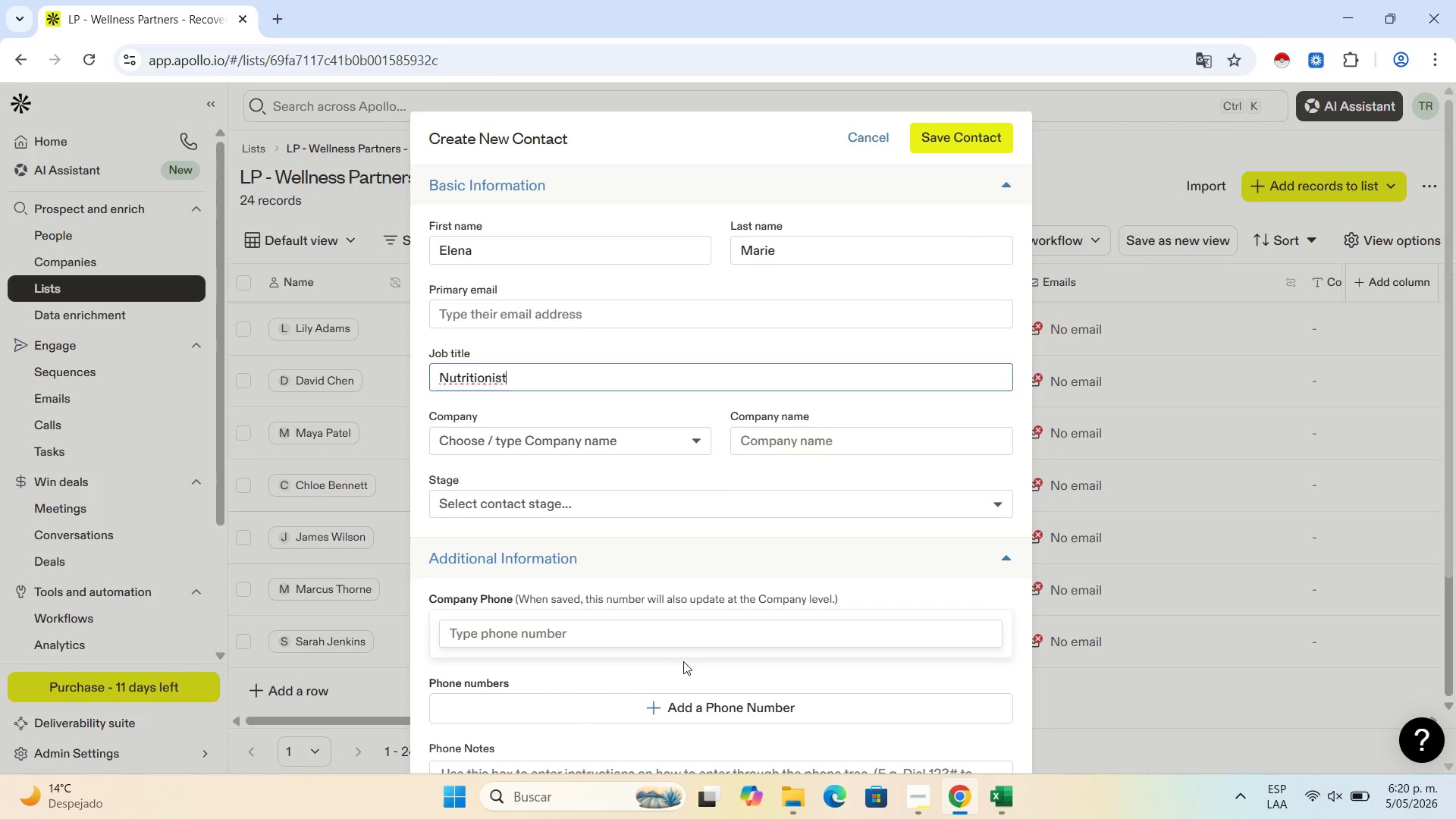 
left_click([989, 798])
 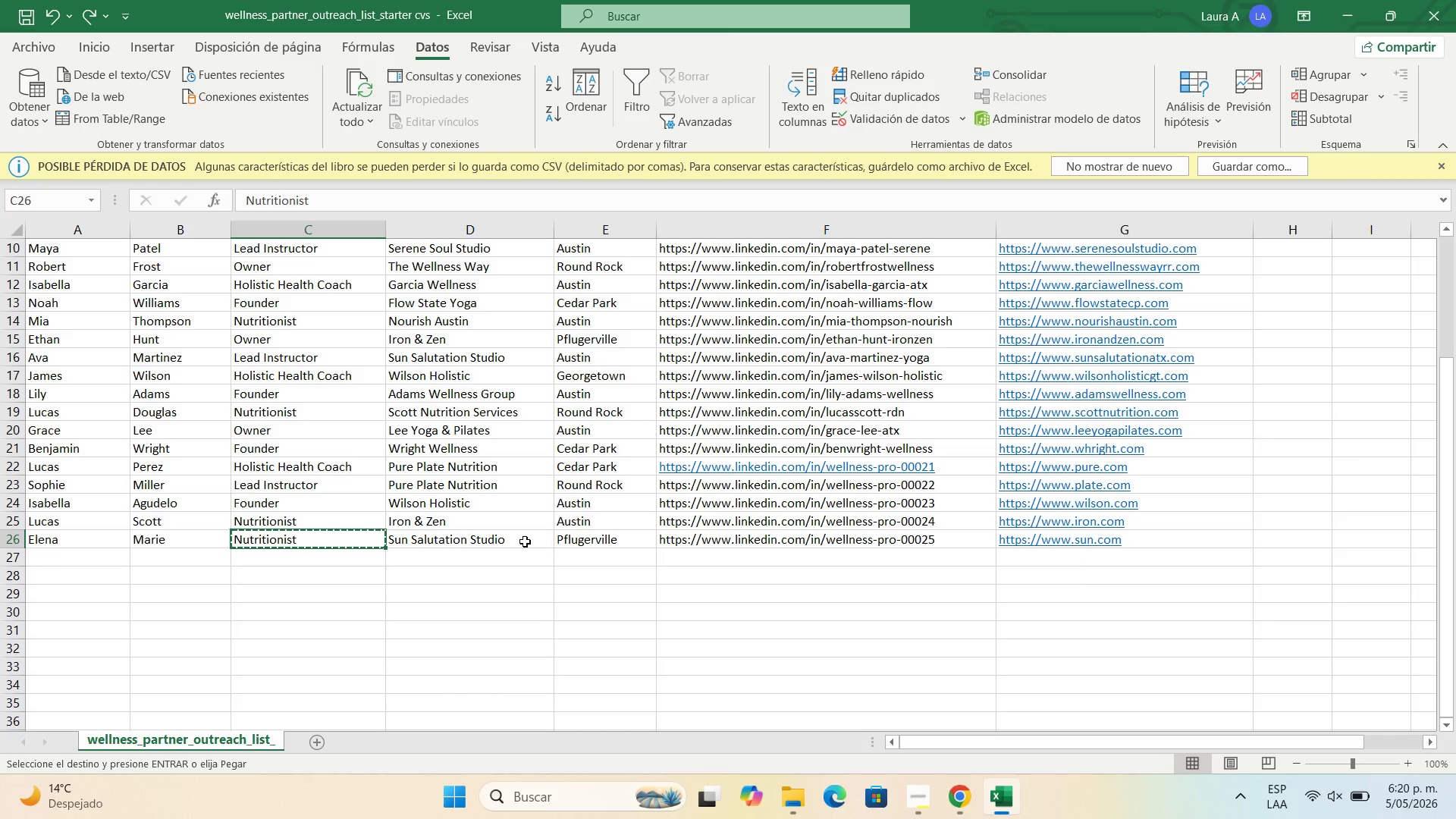 
key(Control+C)
 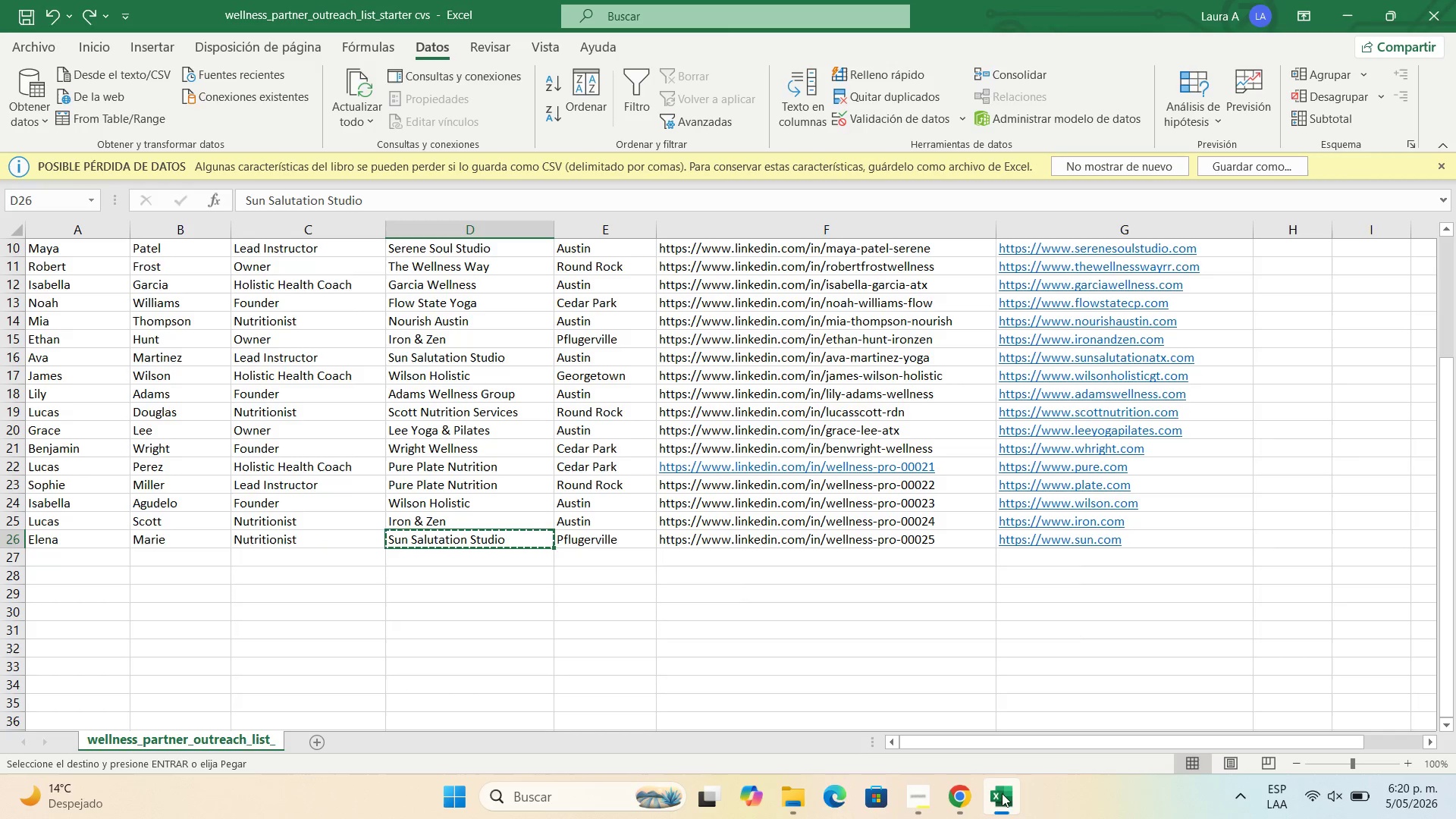 
left_click([975, 801])
 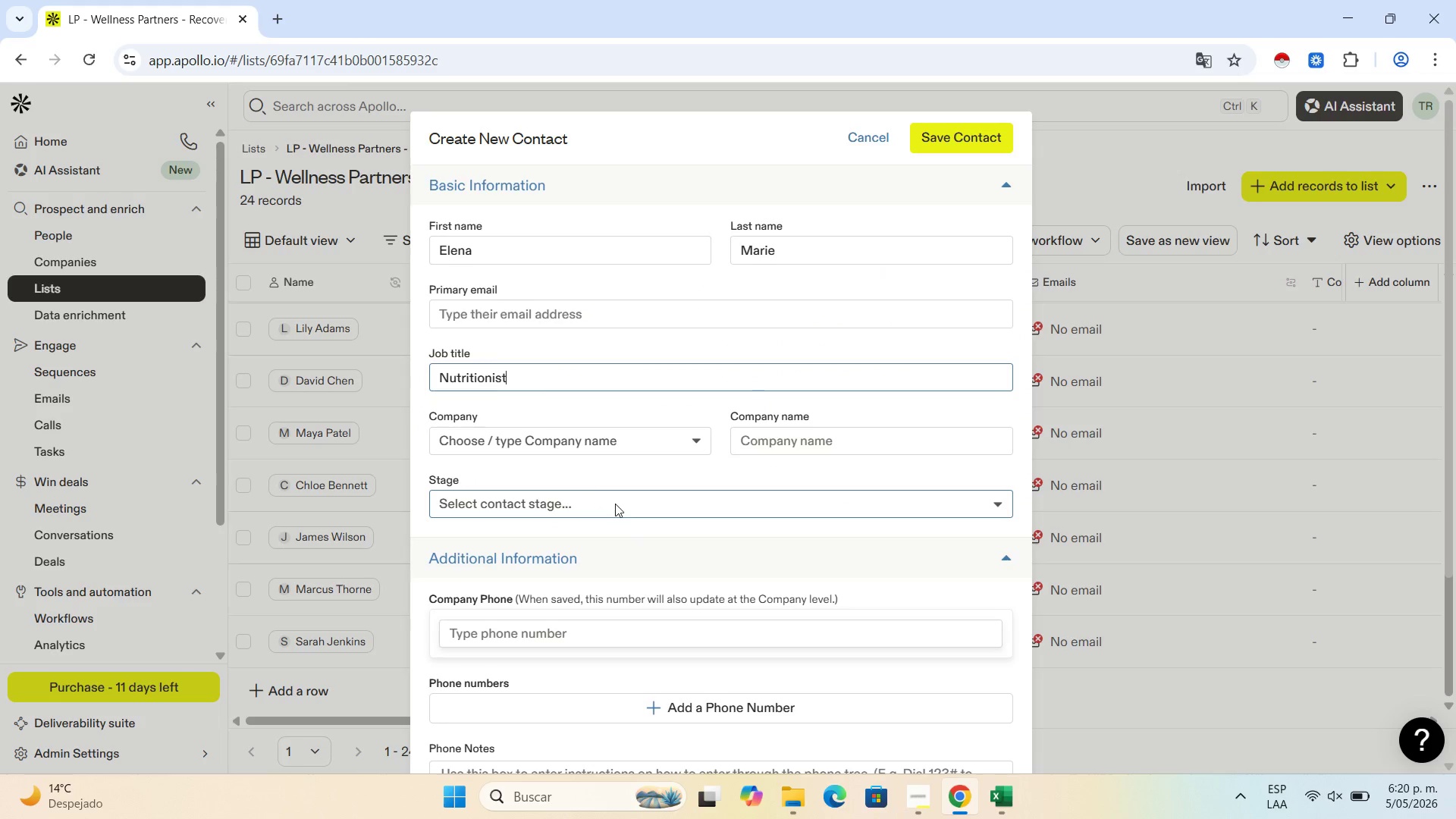 
scroll: coordinate [621, 504], scroll_direction: down, amount: 2.0
 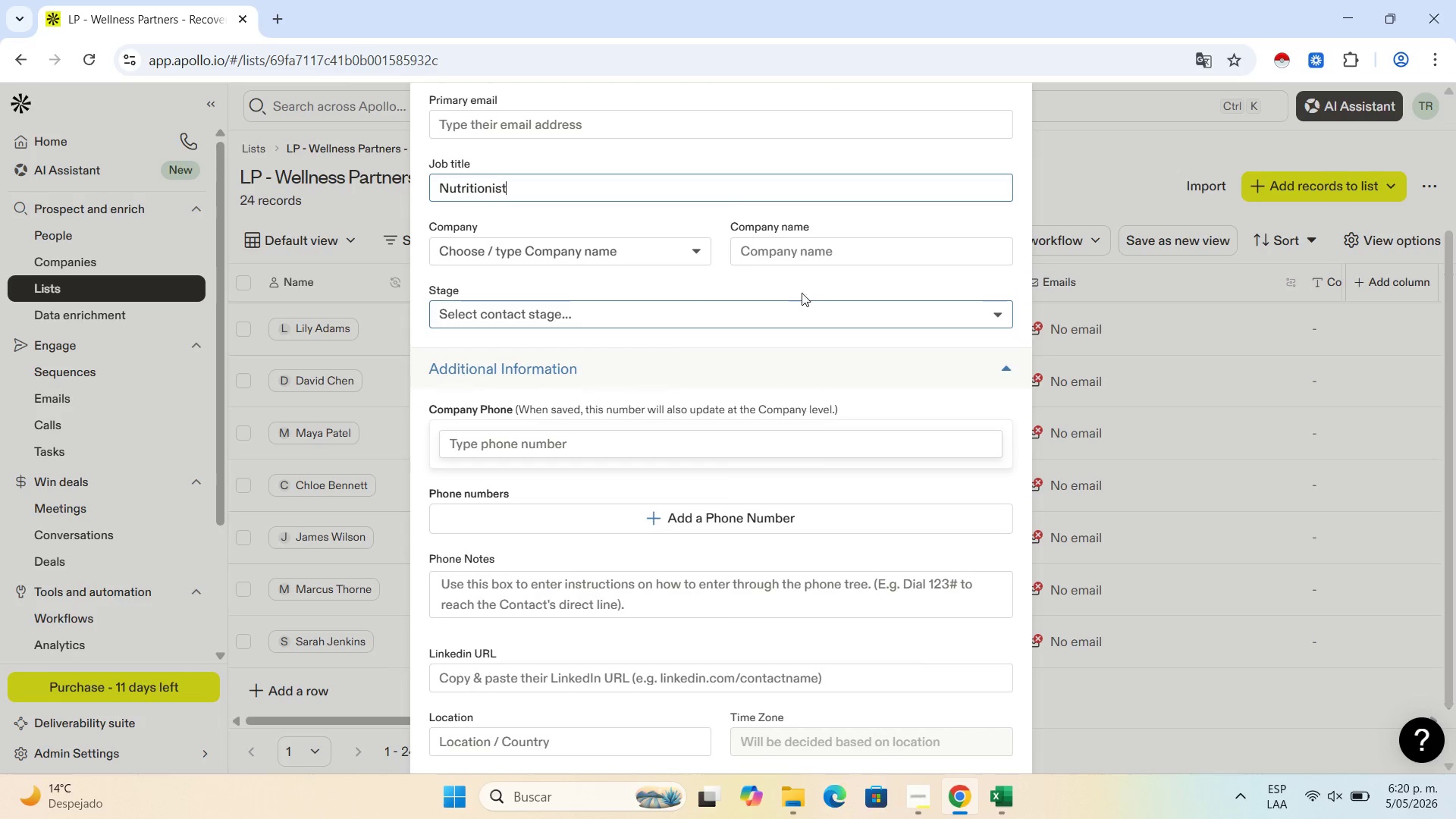 
left_click([811, 252])
 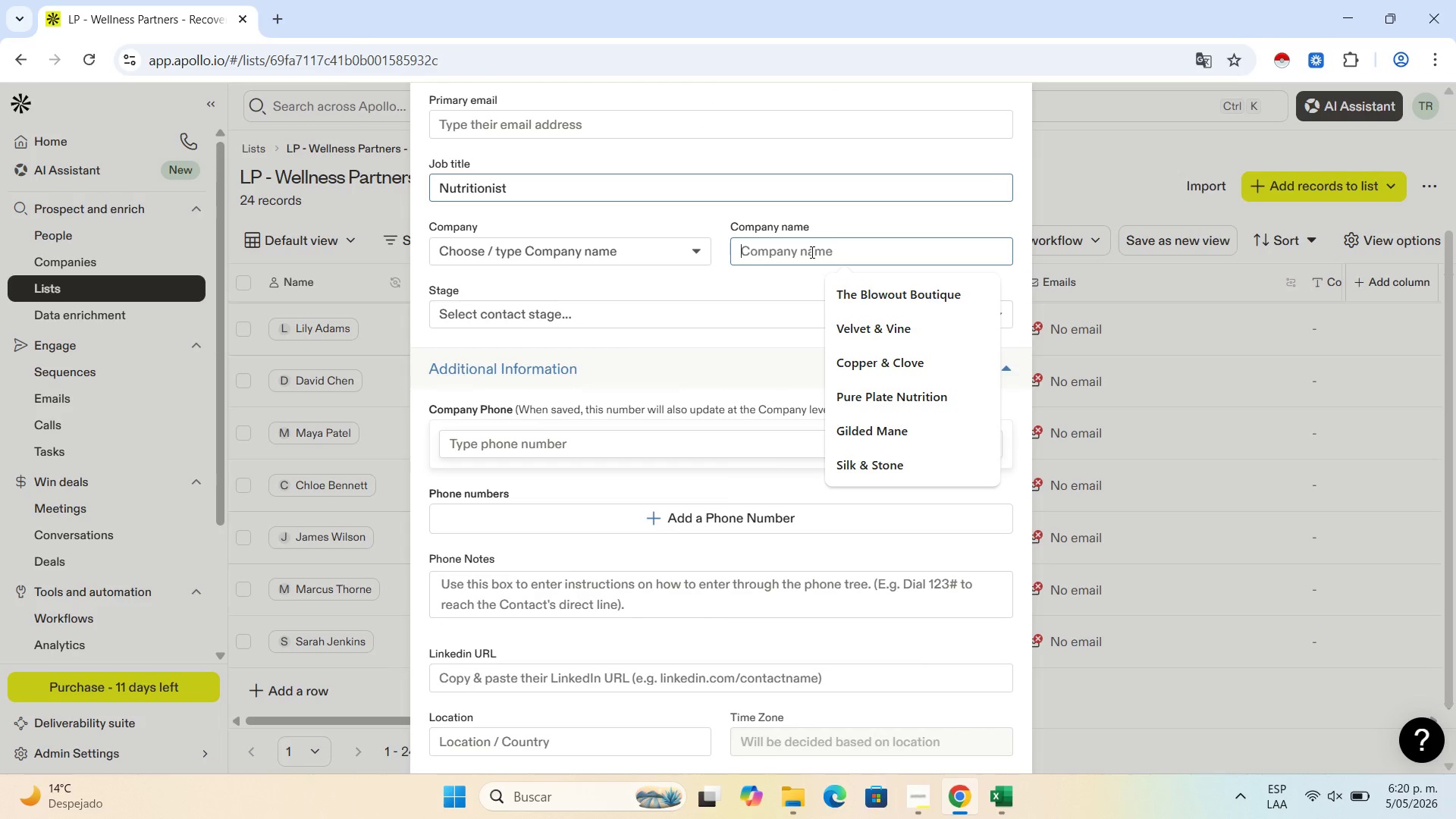 
key(Control+V)
 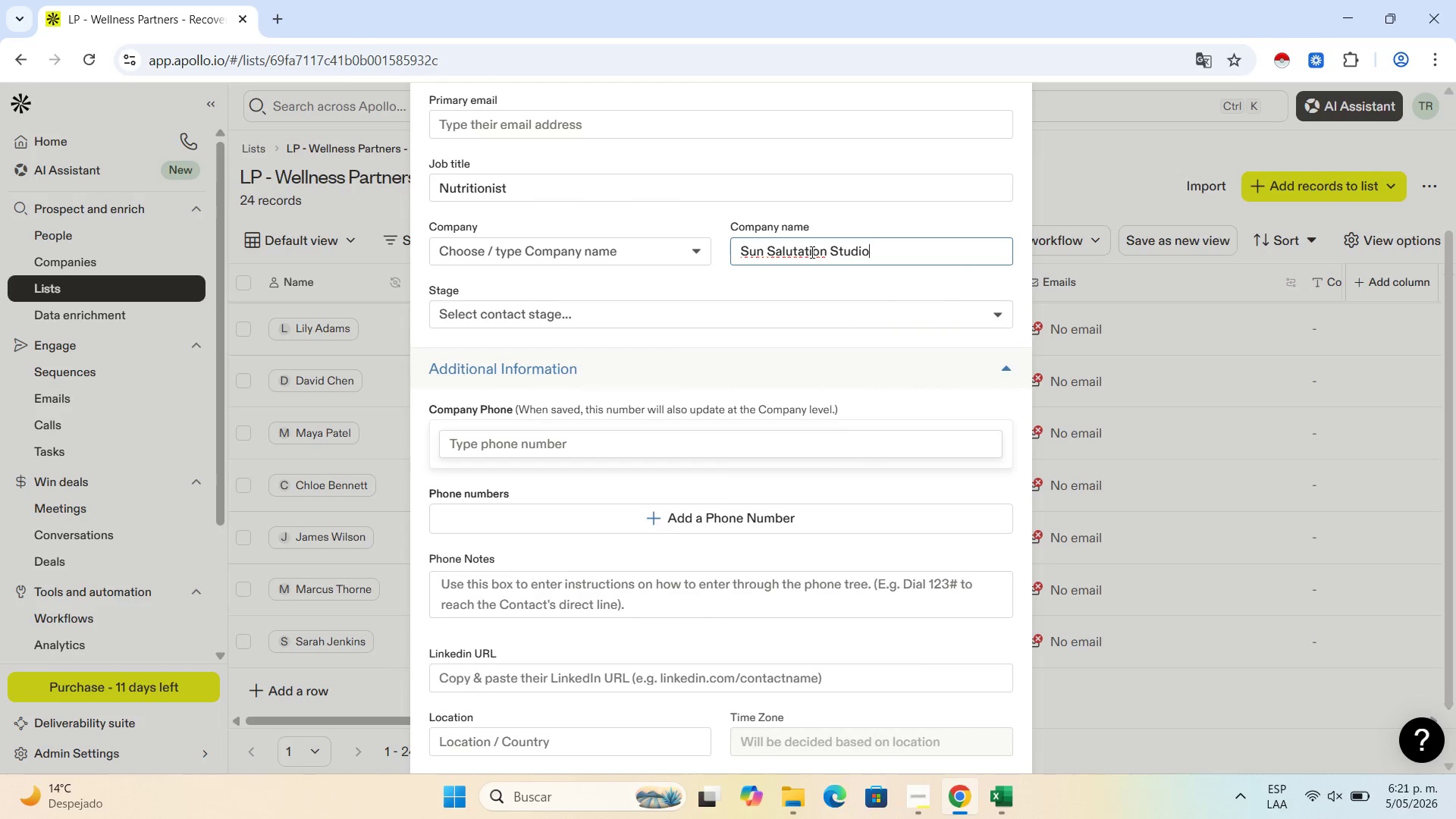 
wait(9.56)
 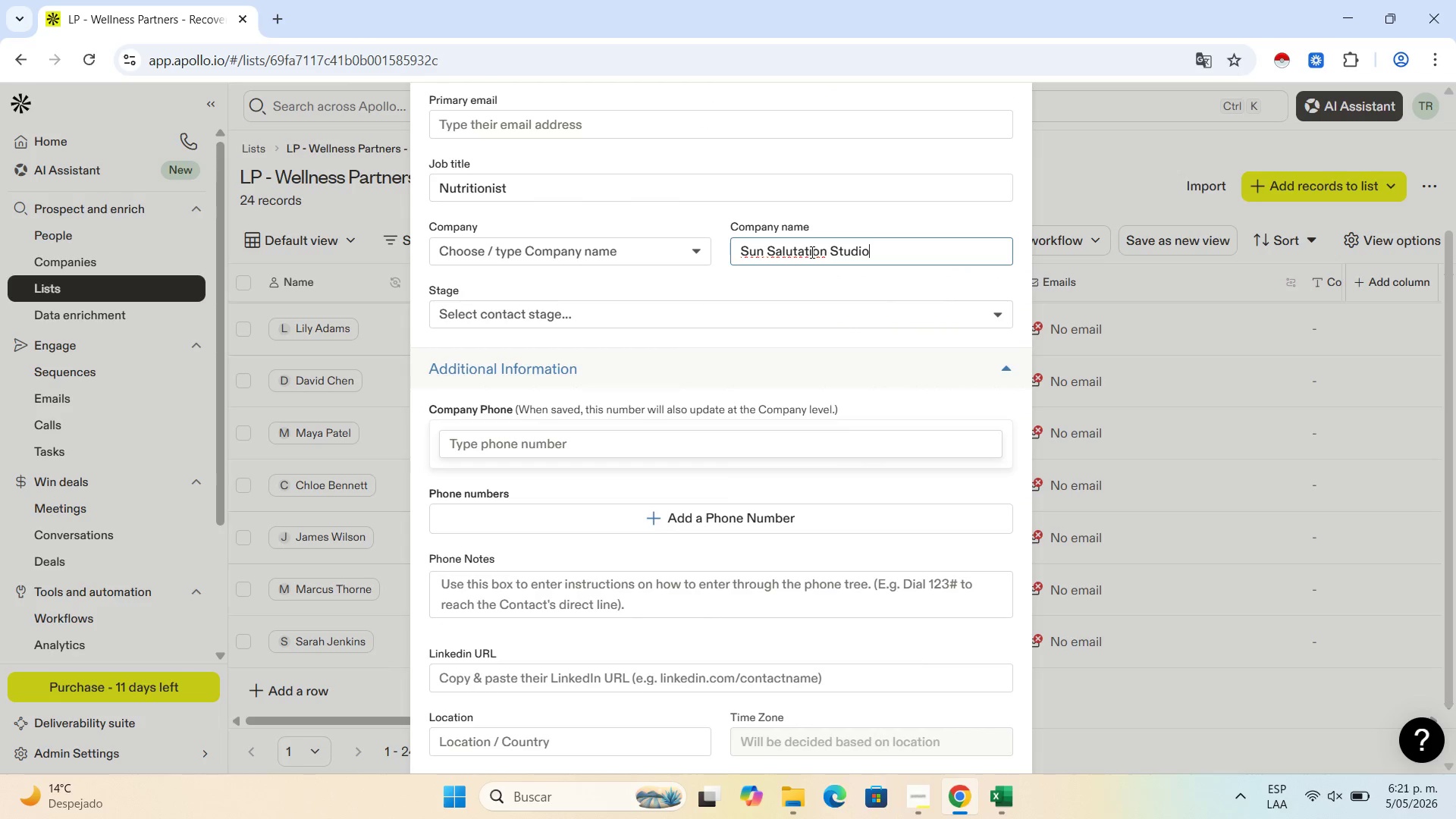 
left_click([999, 818])
 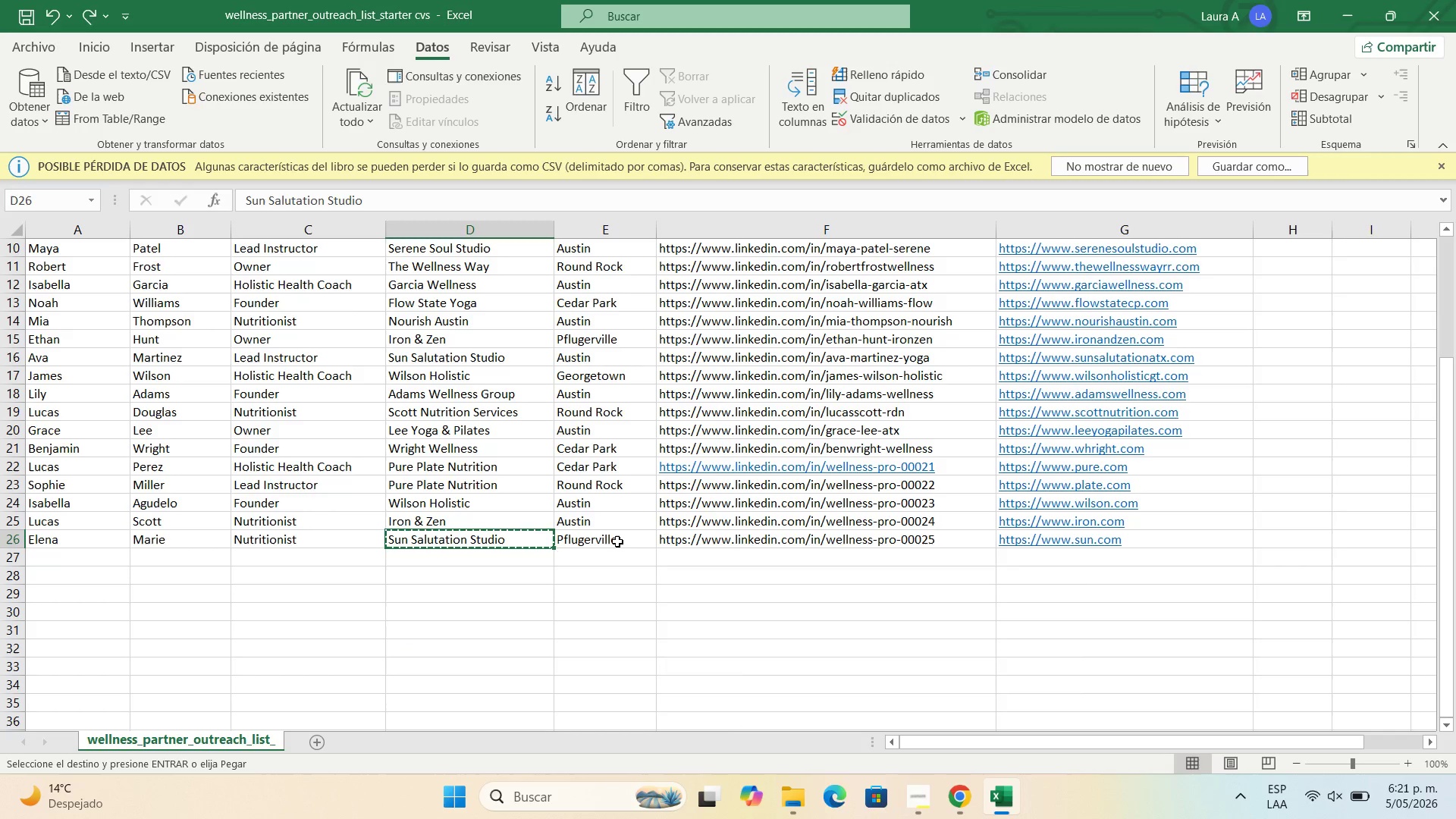 
key(Control+C)
 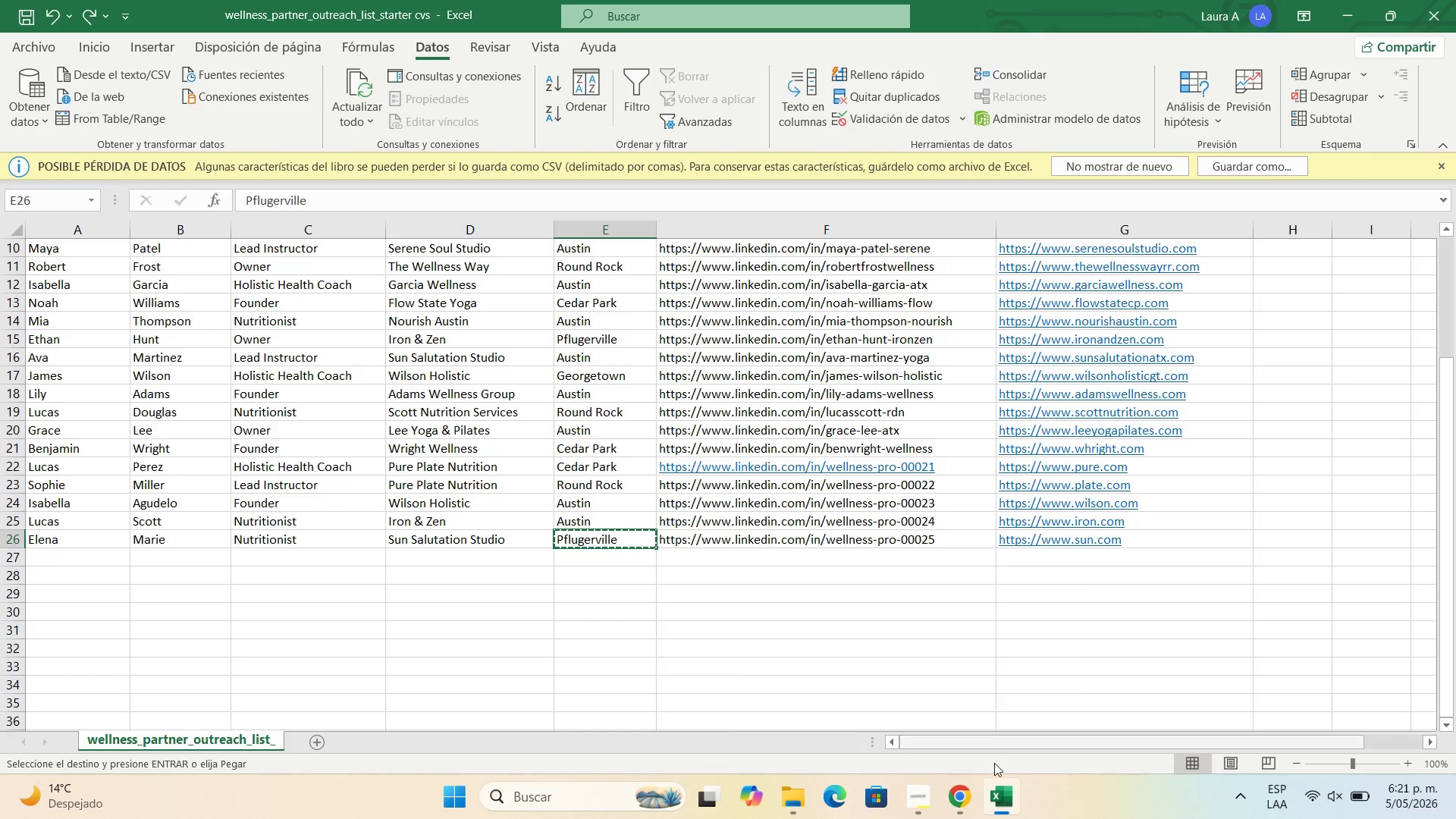 
left_click([958, 795])
 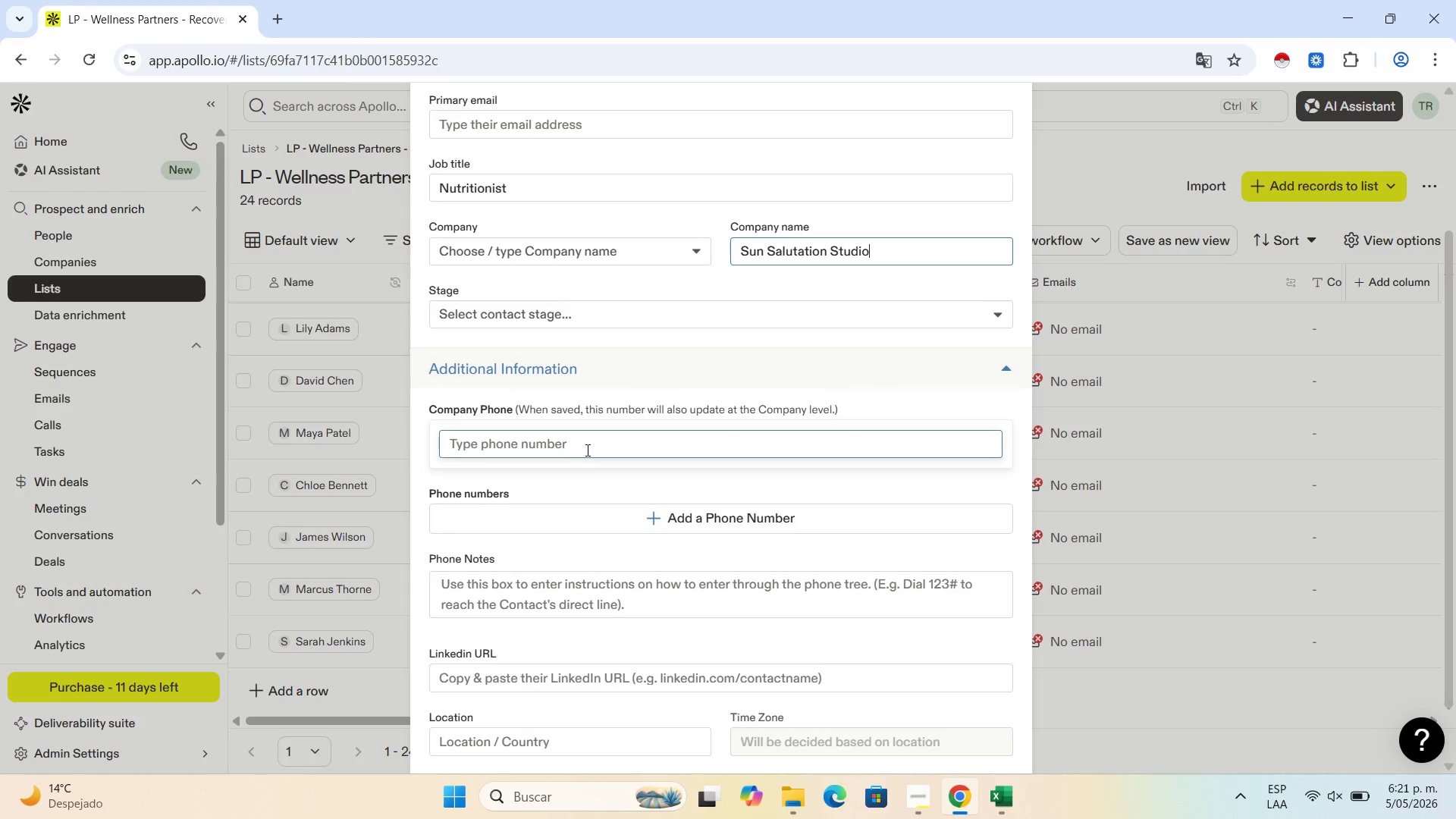 
scroll: coordinate [598, 497], scroll_direction: down, amount: 4.0
 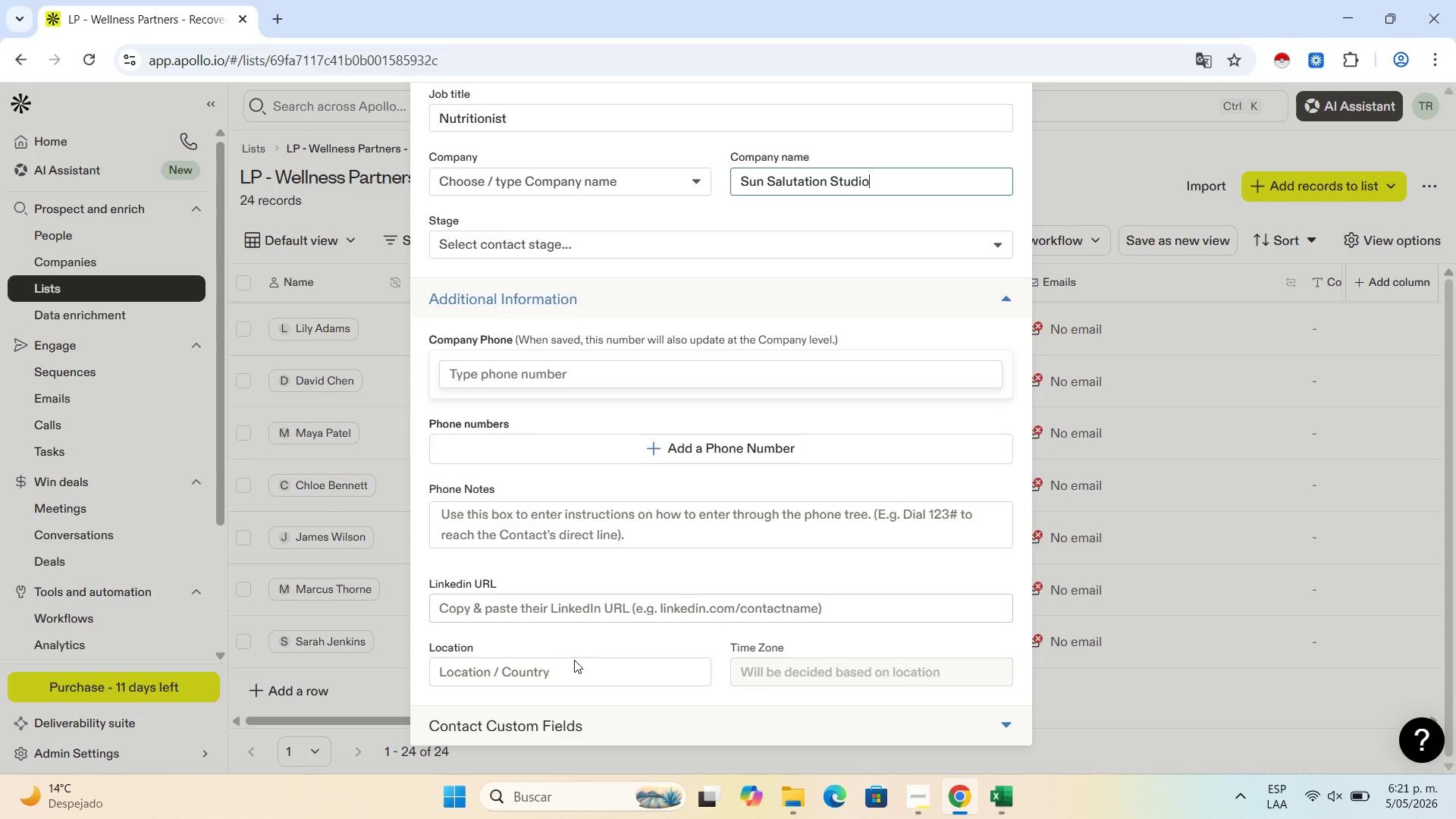 
key(Control+V)
 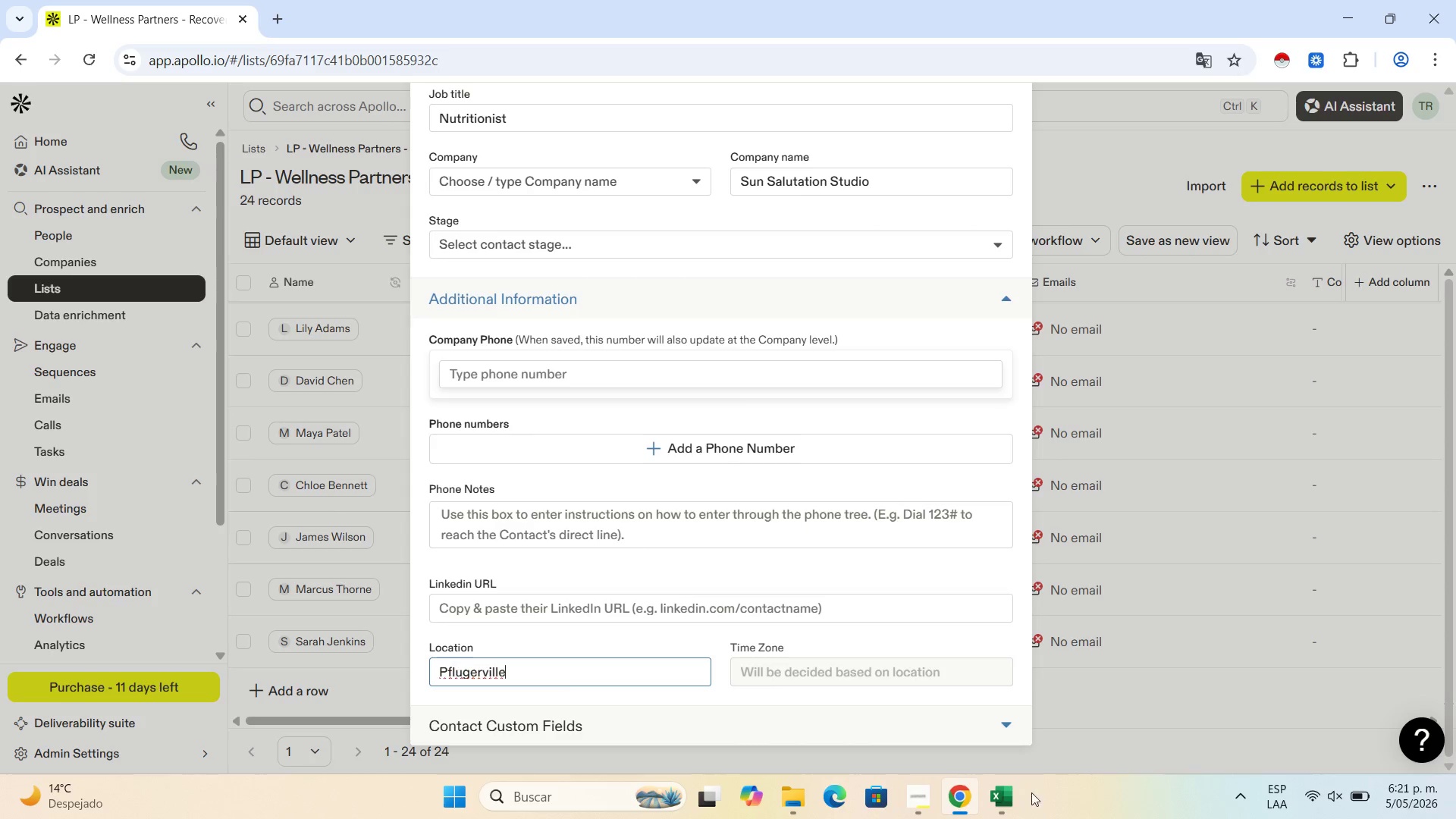 
left_click([1008, 810])
 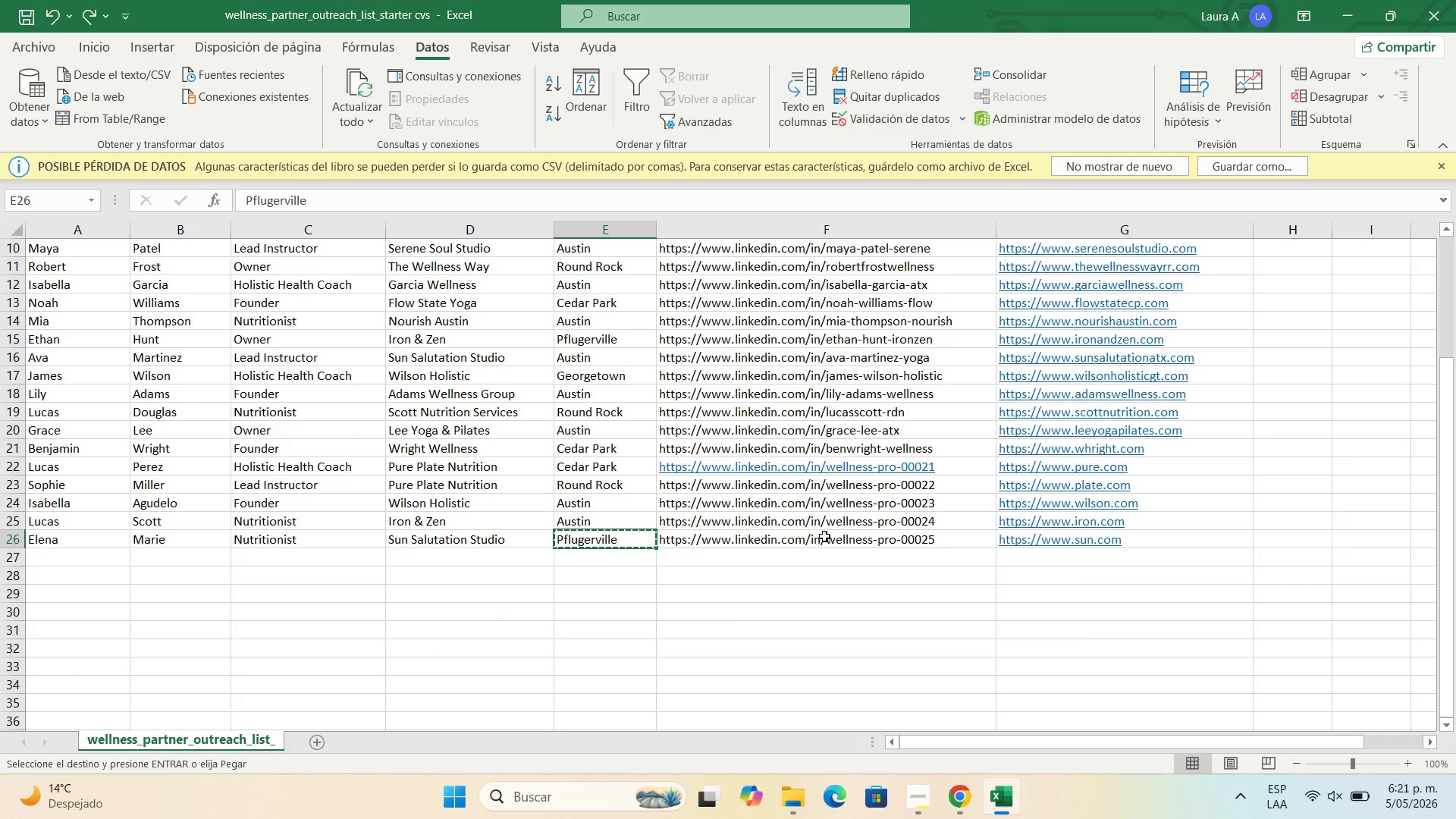 
key(Control+C)
 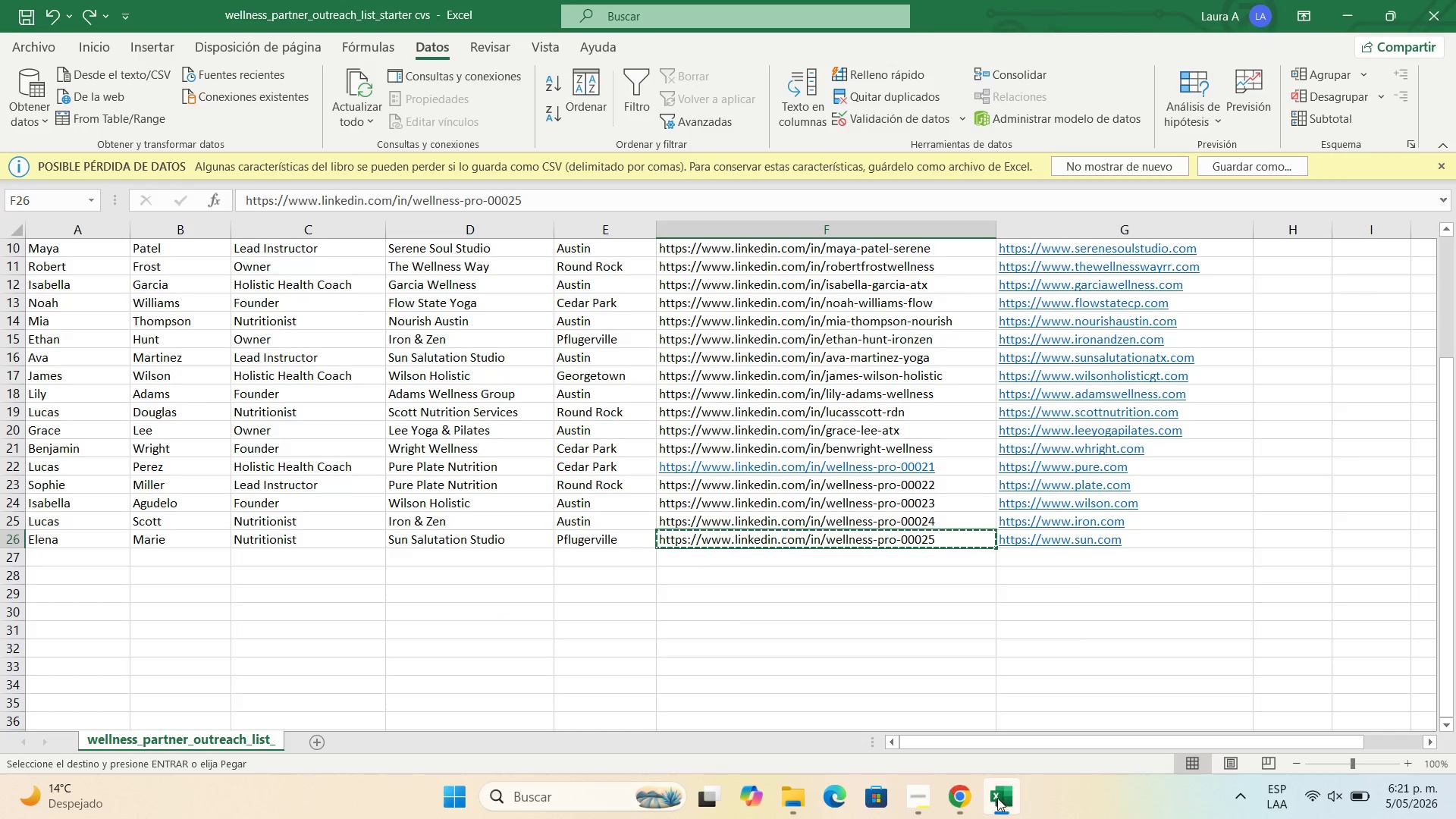 
left_click([962, 799])
 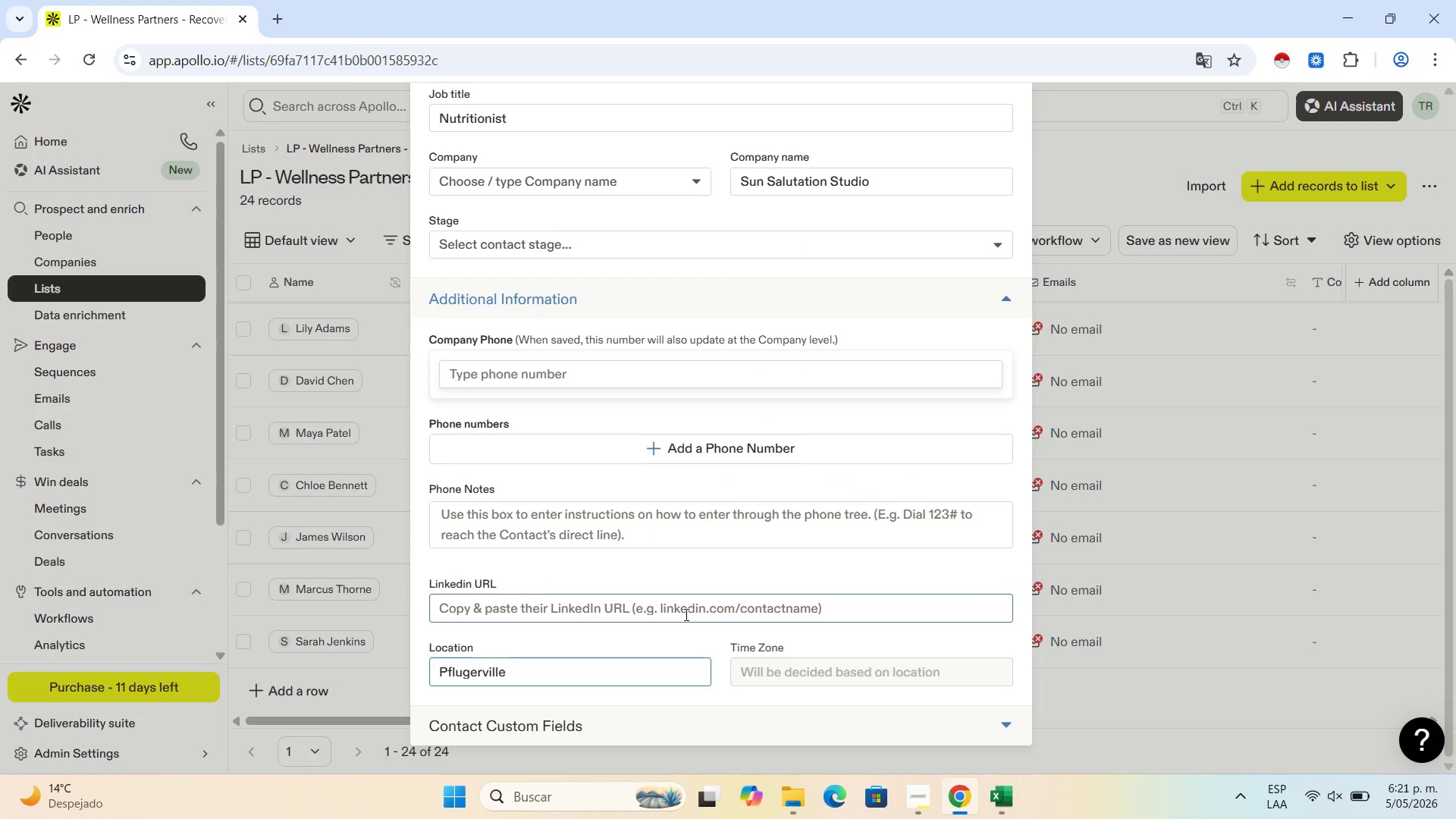 
hold_key(key=ControlLeft, duration=0.72)
 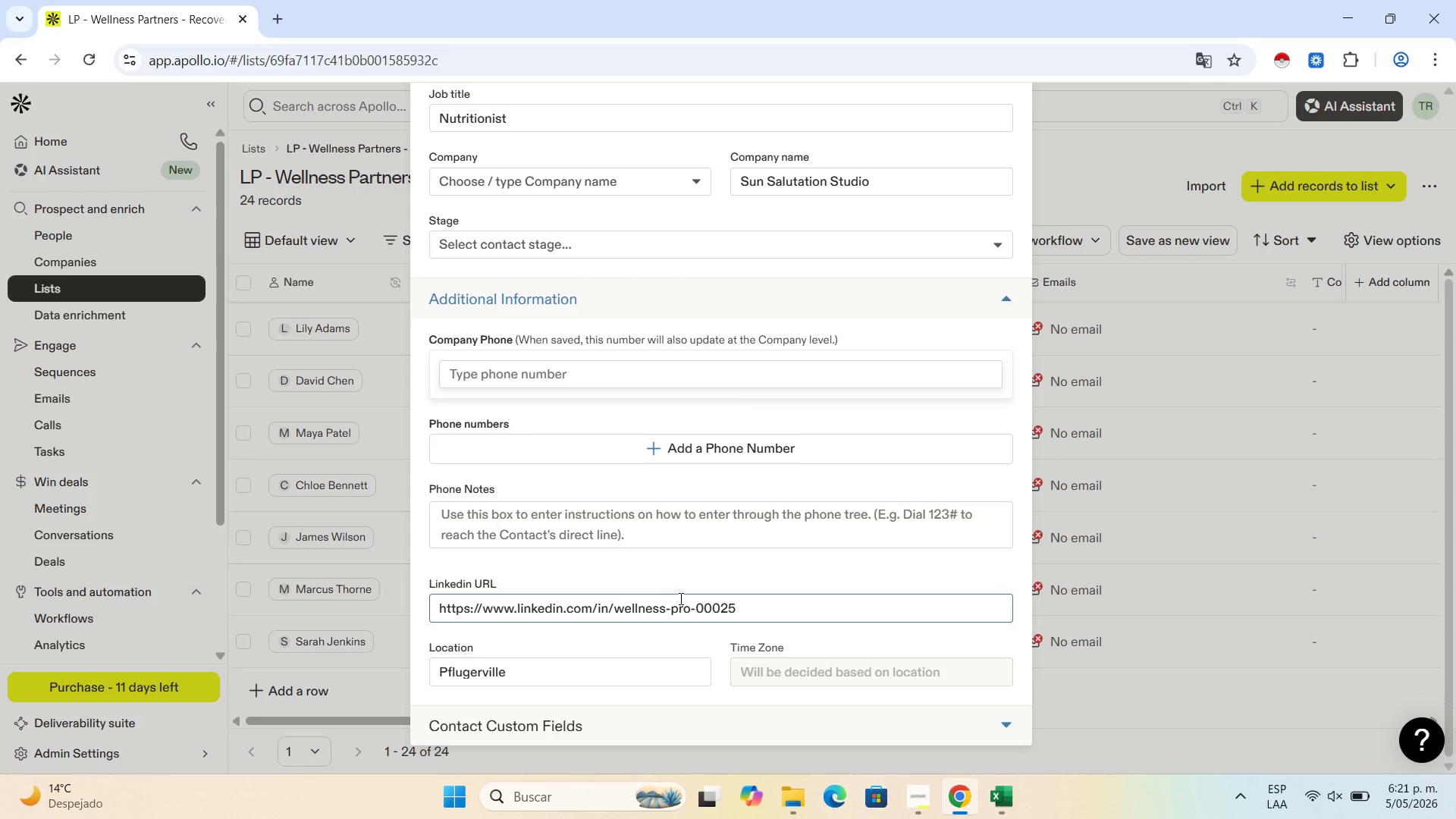 
hold_key(key=V, duration=0.31)
 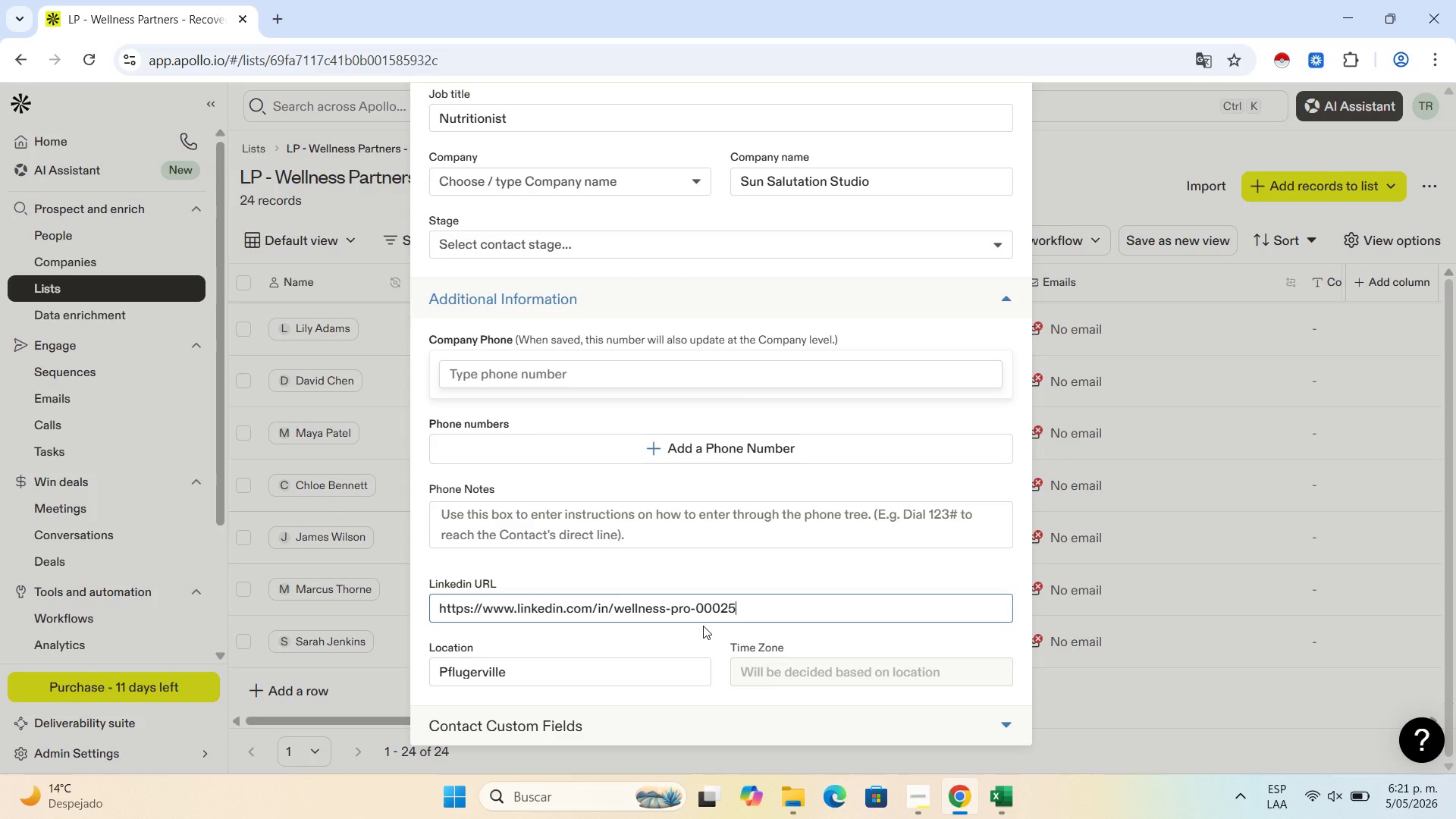 
wait(10.12)
 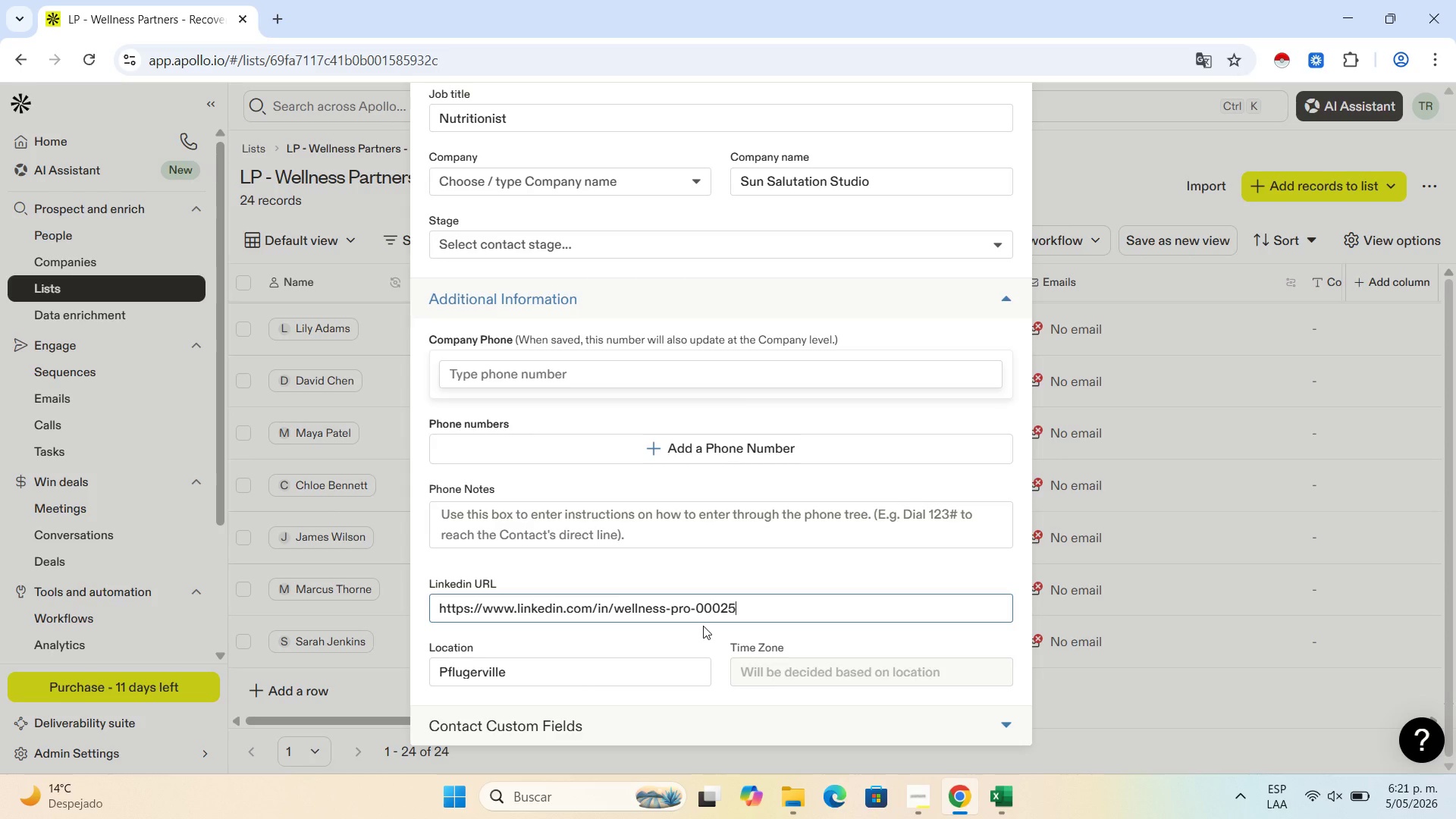 
scroll: coordinate [717, 535], scroll_direction: up, amount: 6.0
 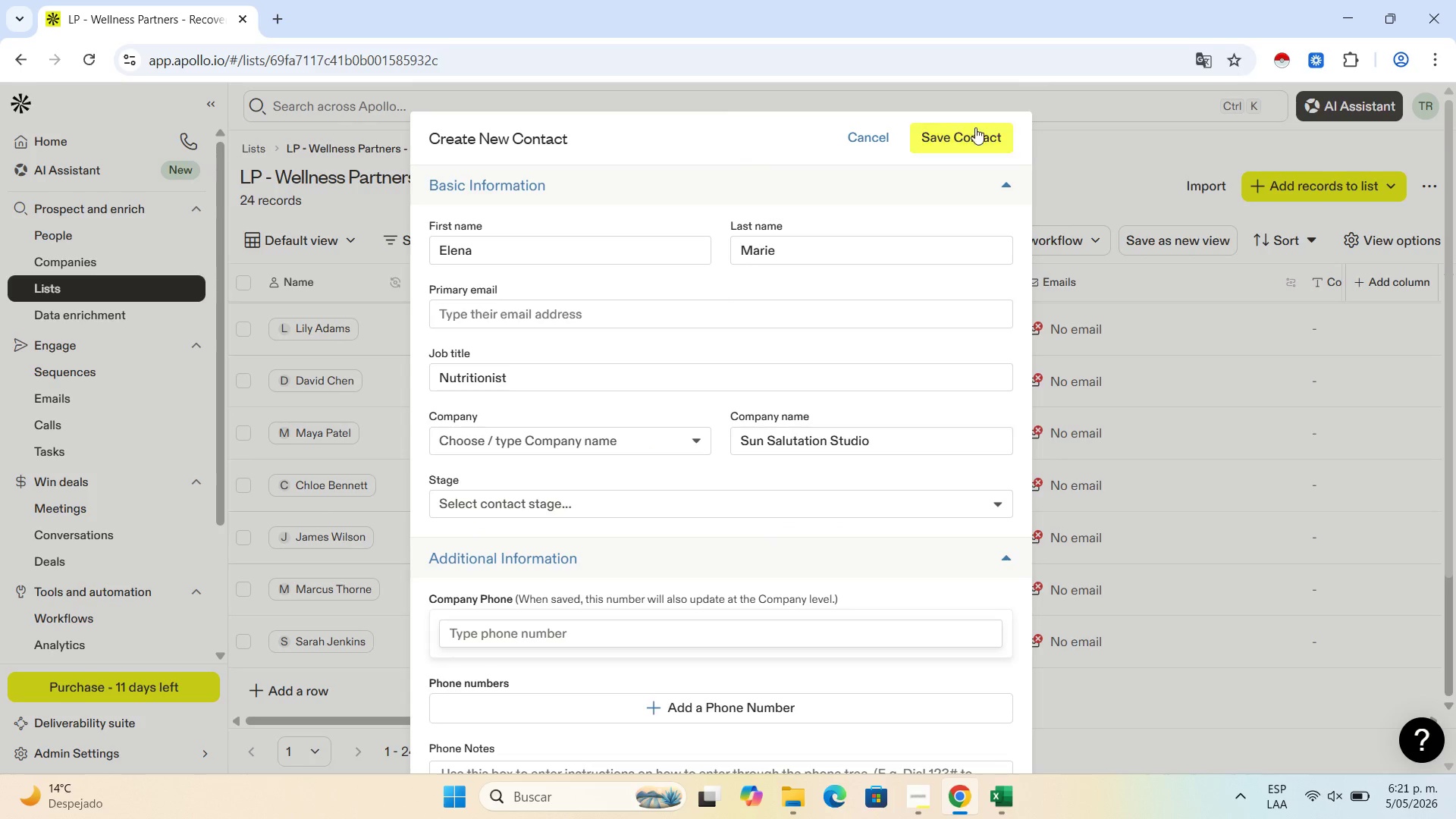 
left_click([975, 127])
 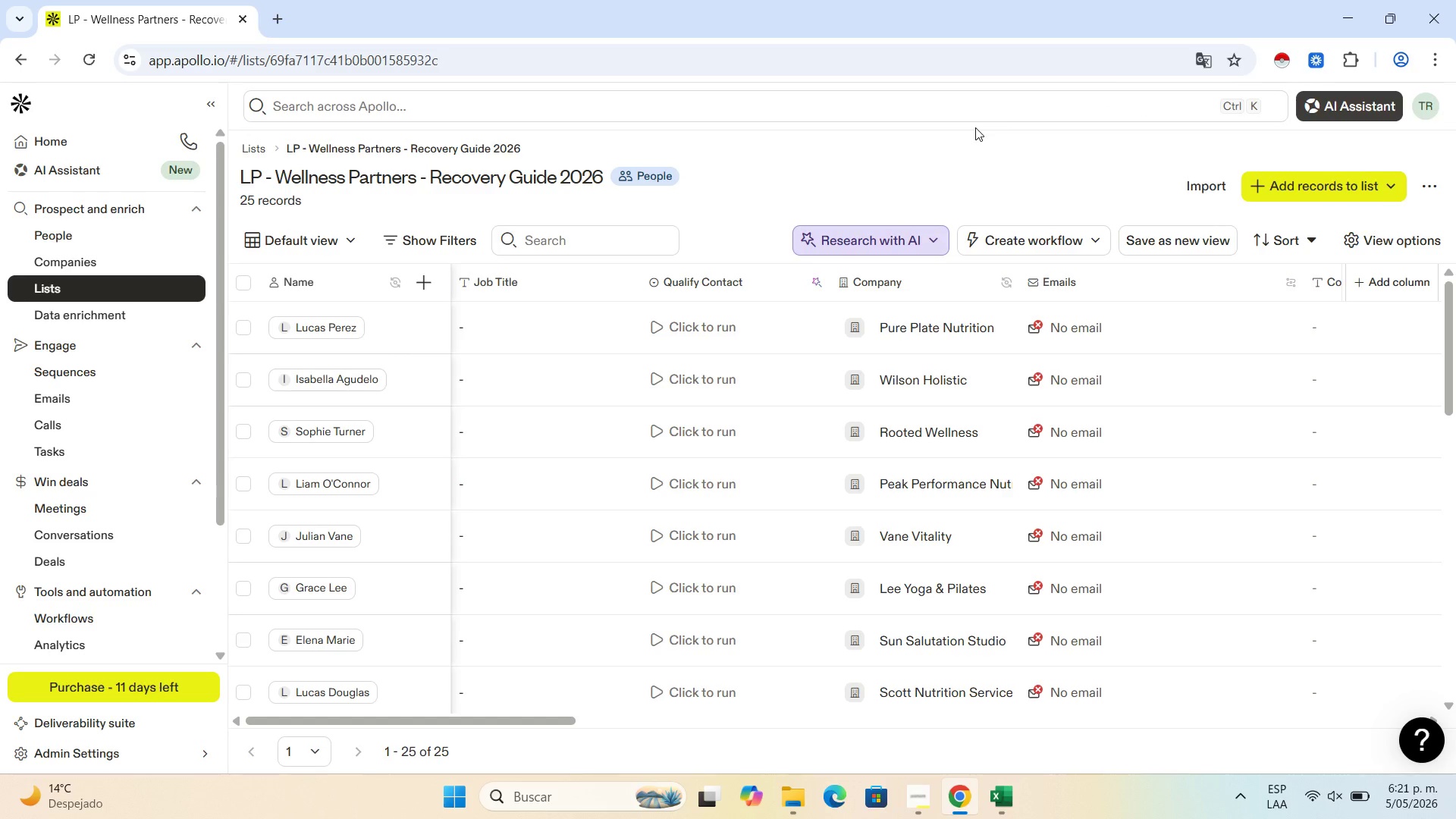 
wait(27.03)
 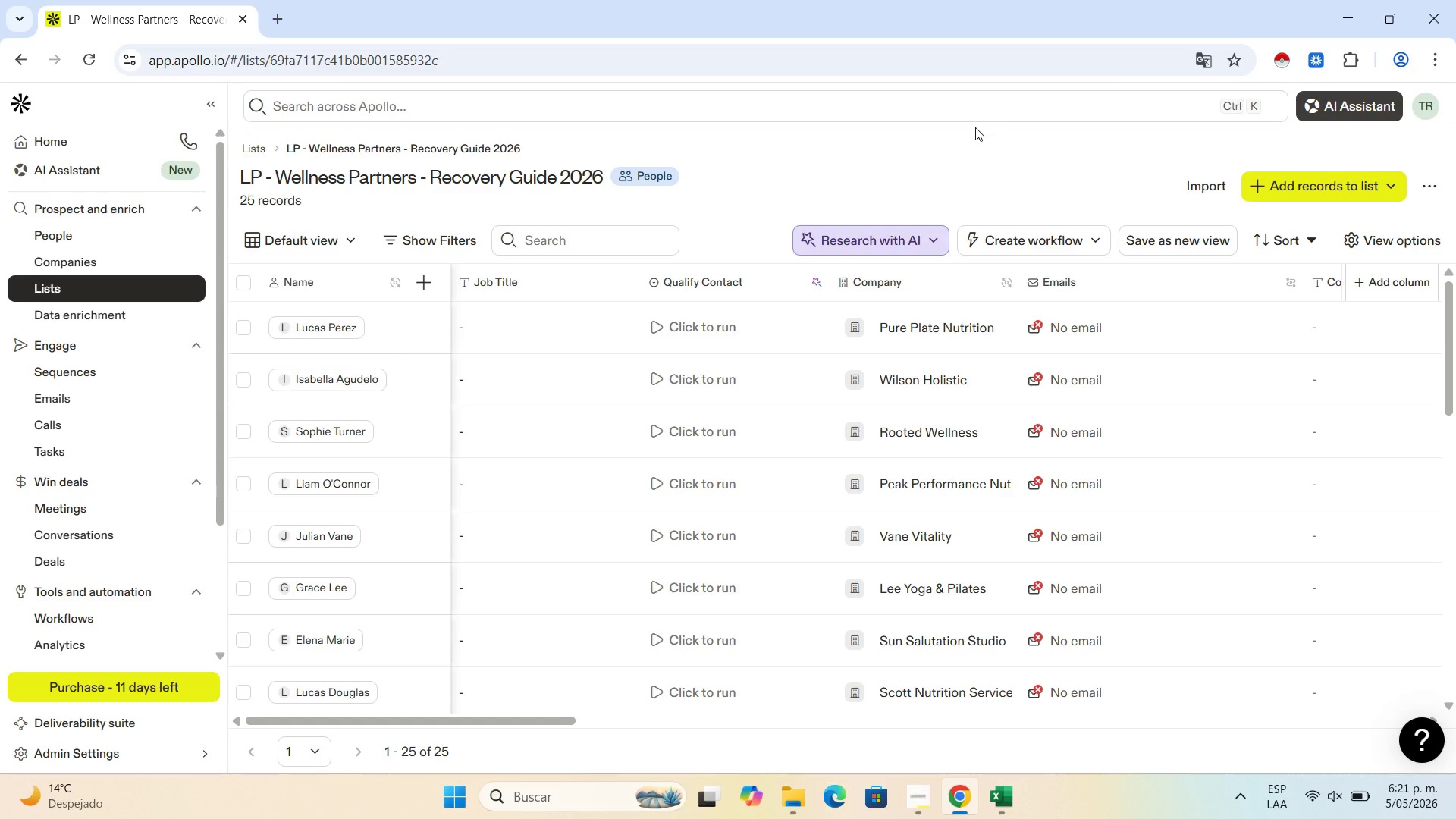 
scroll: coordinate [711, 410], scroll_direction: down, amount: 3.0
 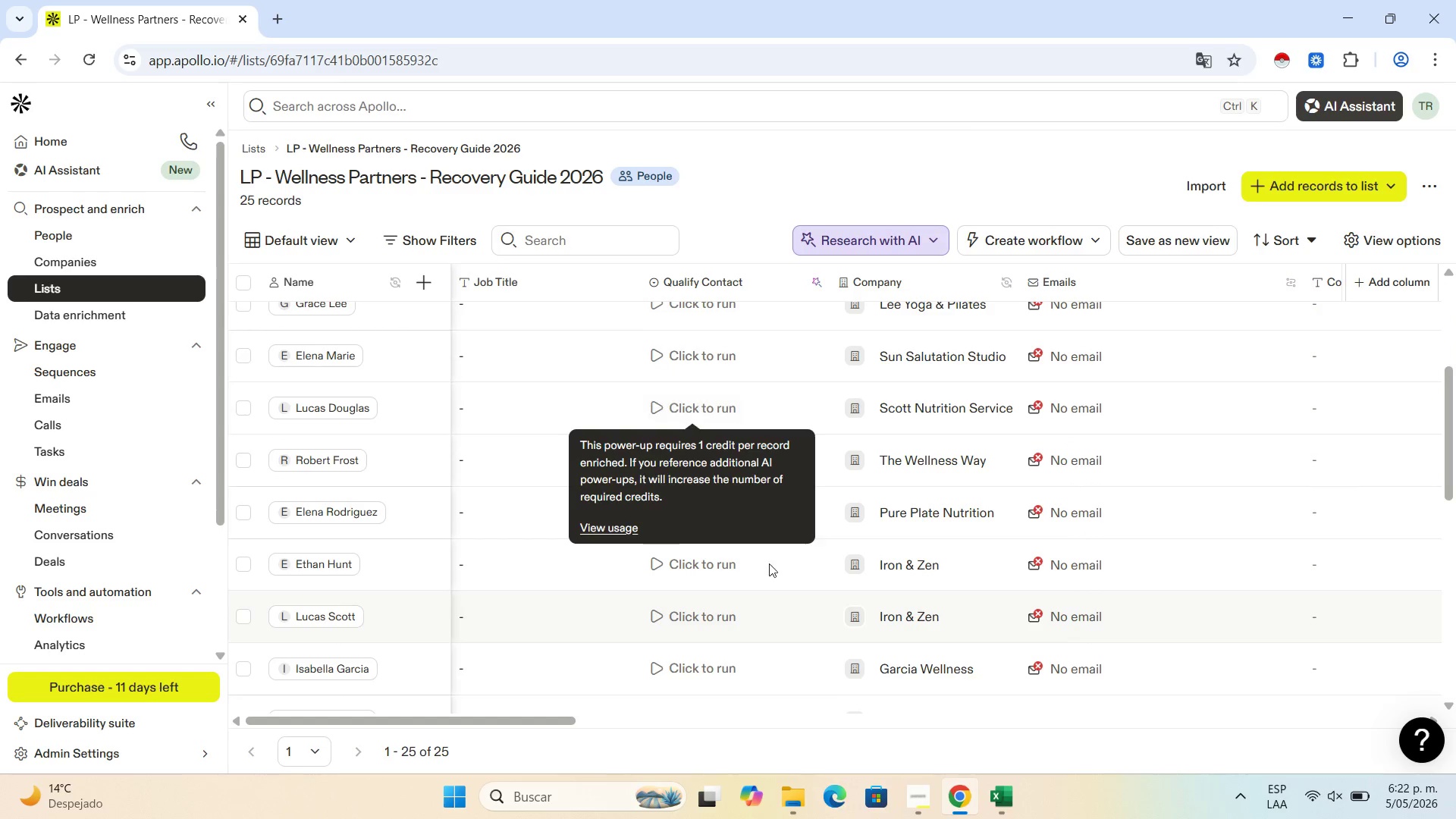 
scroll: coordinate [768, 540], scroll_direction: up, amount: 3.0
 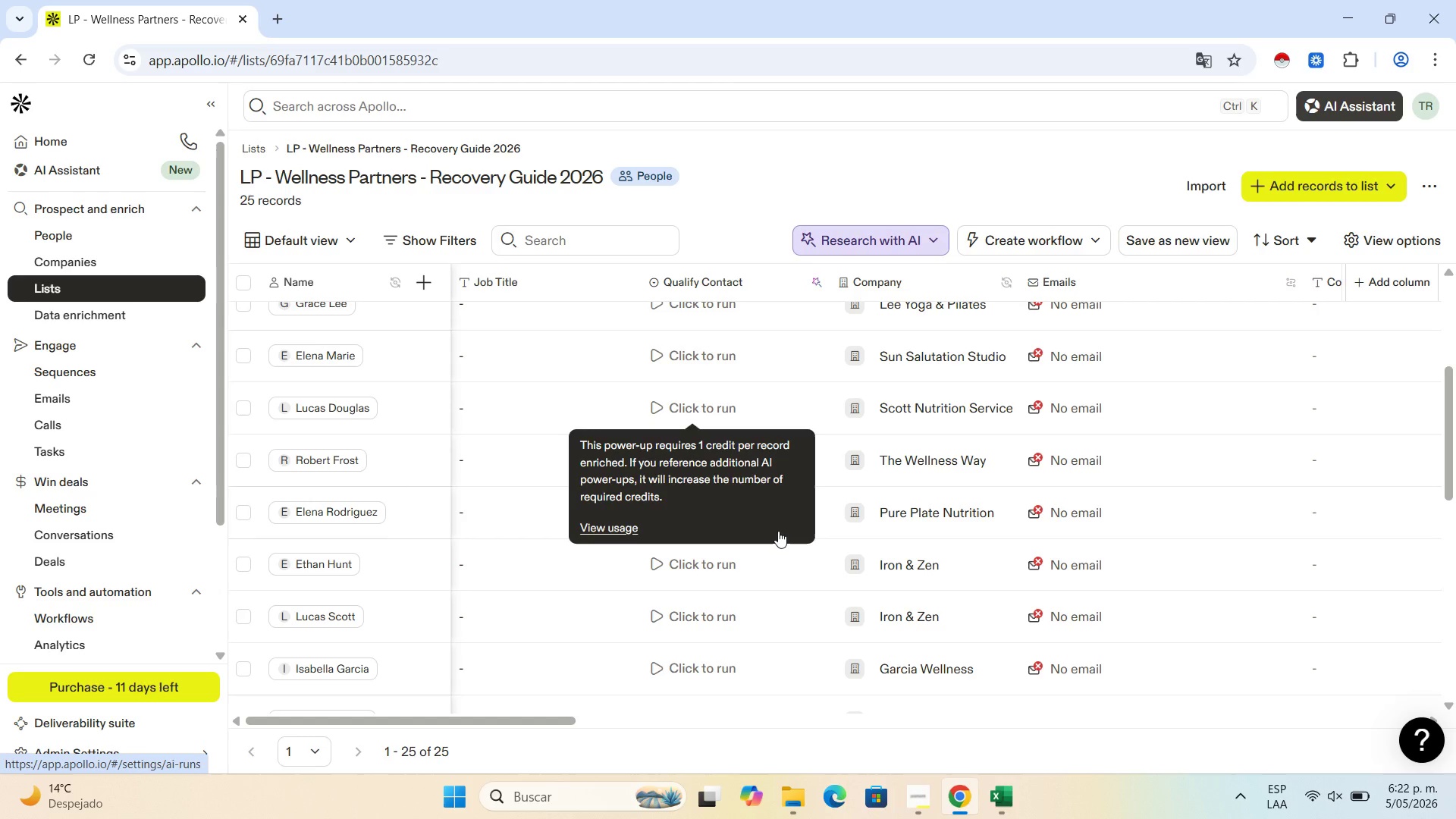 
wait(21.8)
 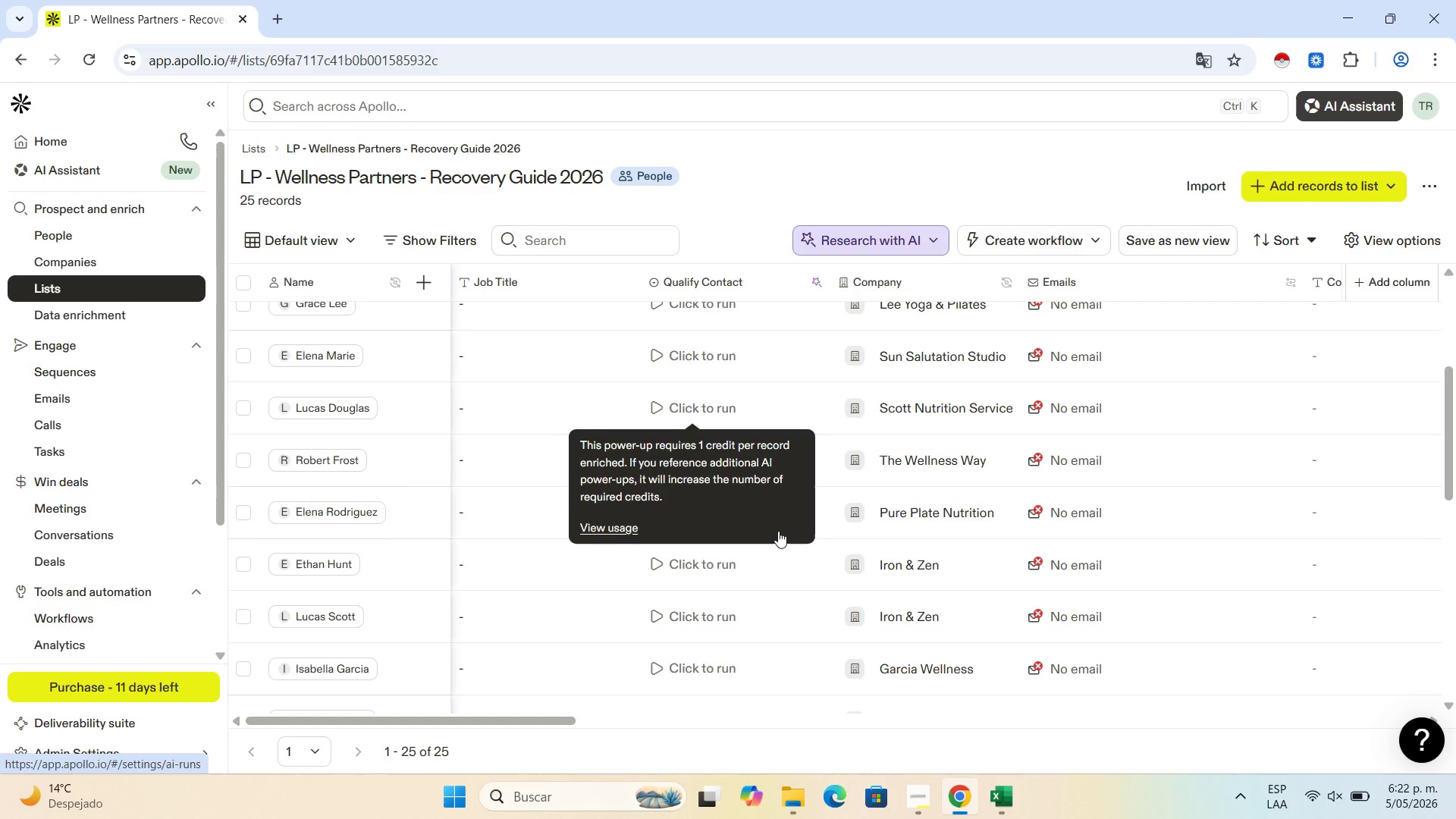 
left_click([917, 799])